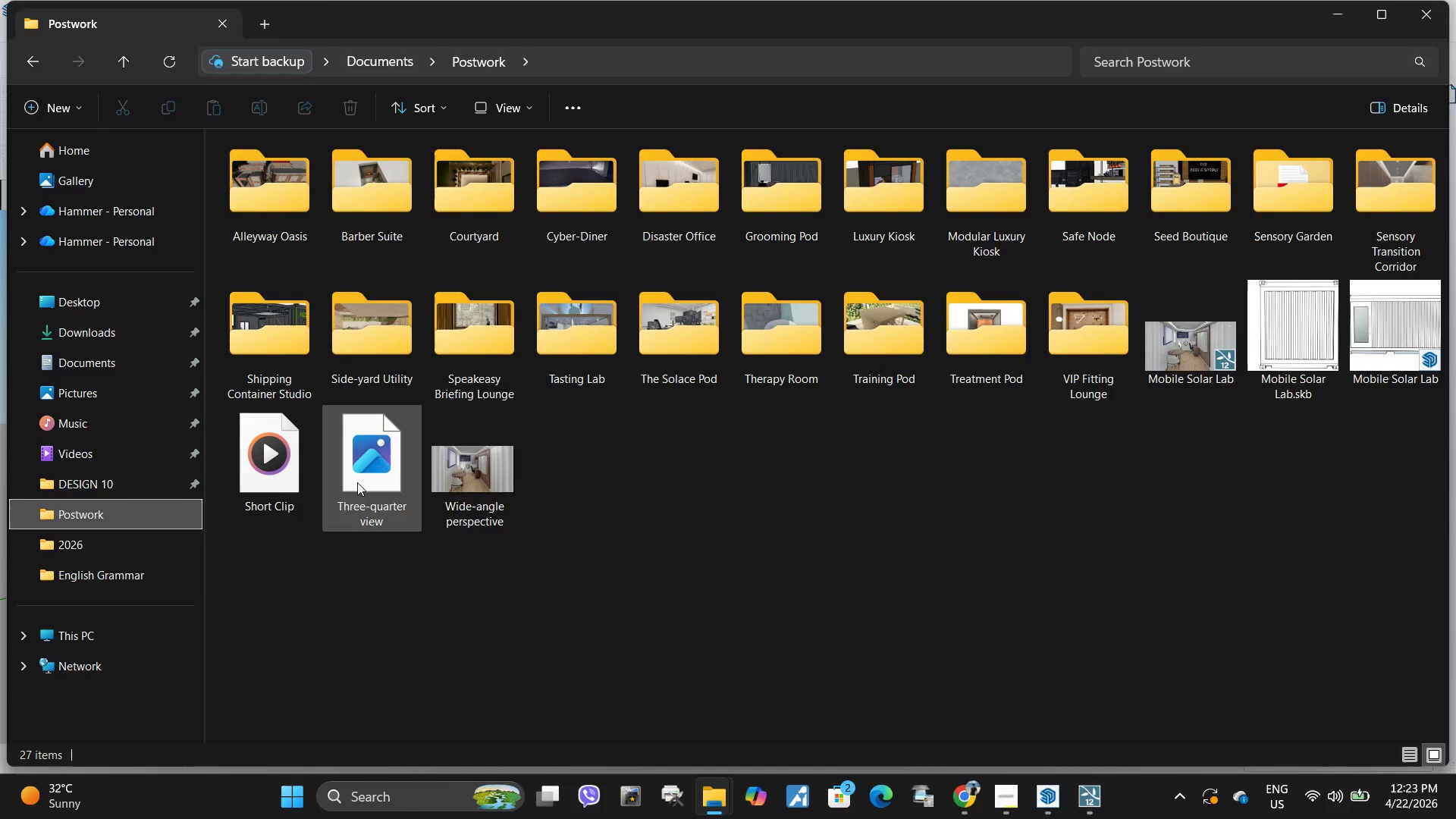 
double_click([278, 478])
 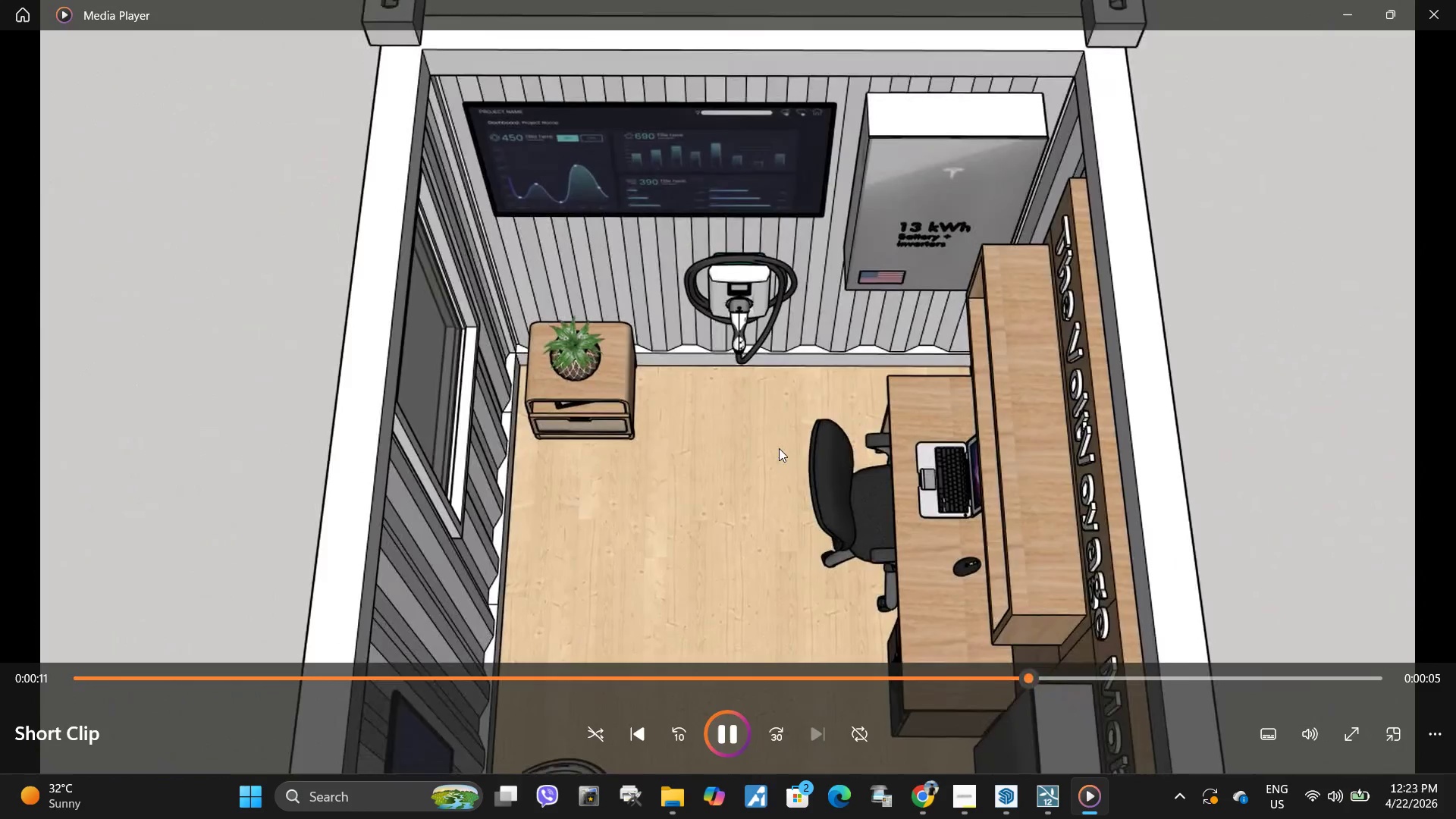 
wait(19.59)
 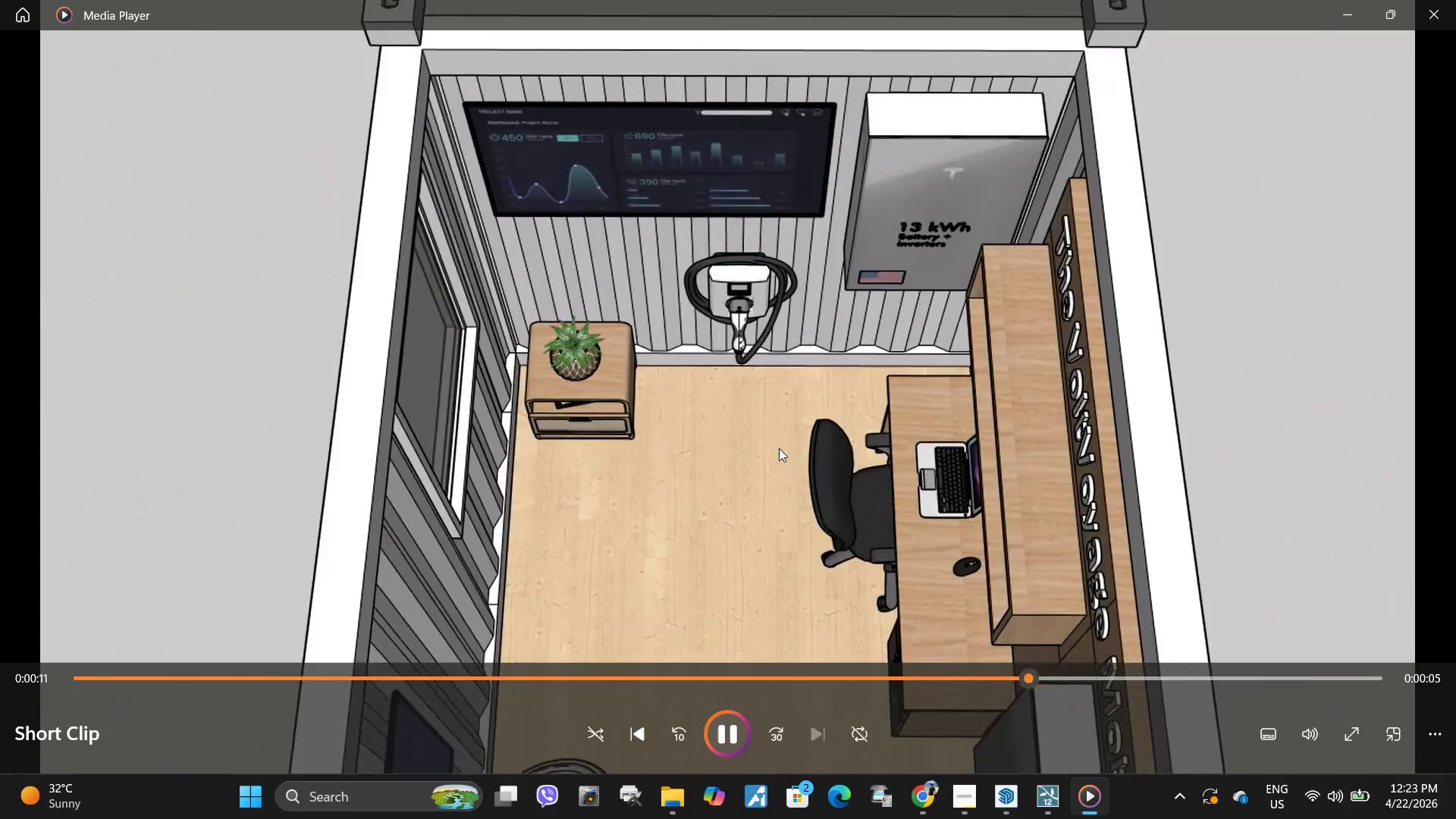 
left_click([971, 797])